 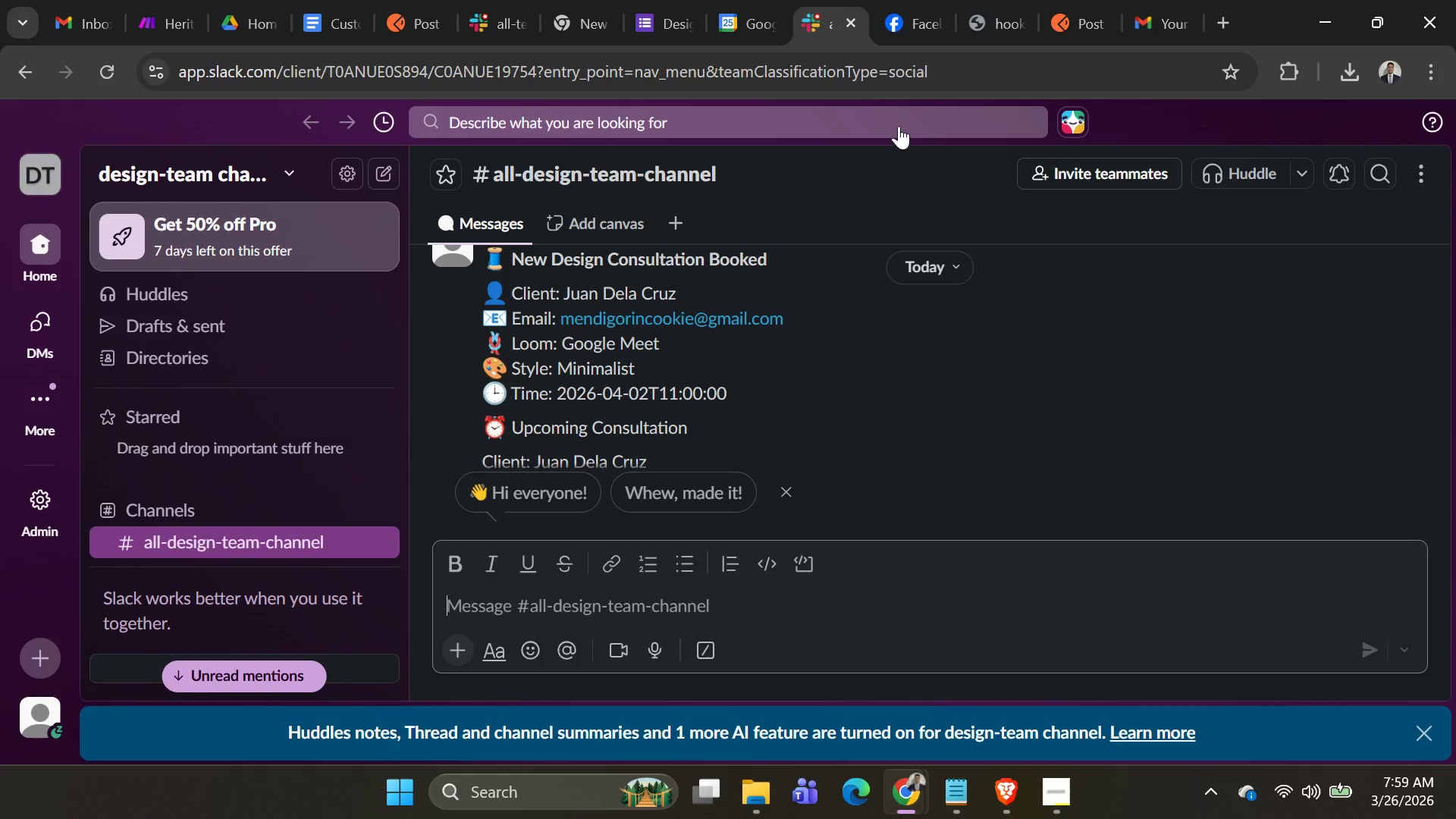 
scroll: coordinate [845, 342], scroll_direction: down, amount: 7.0
 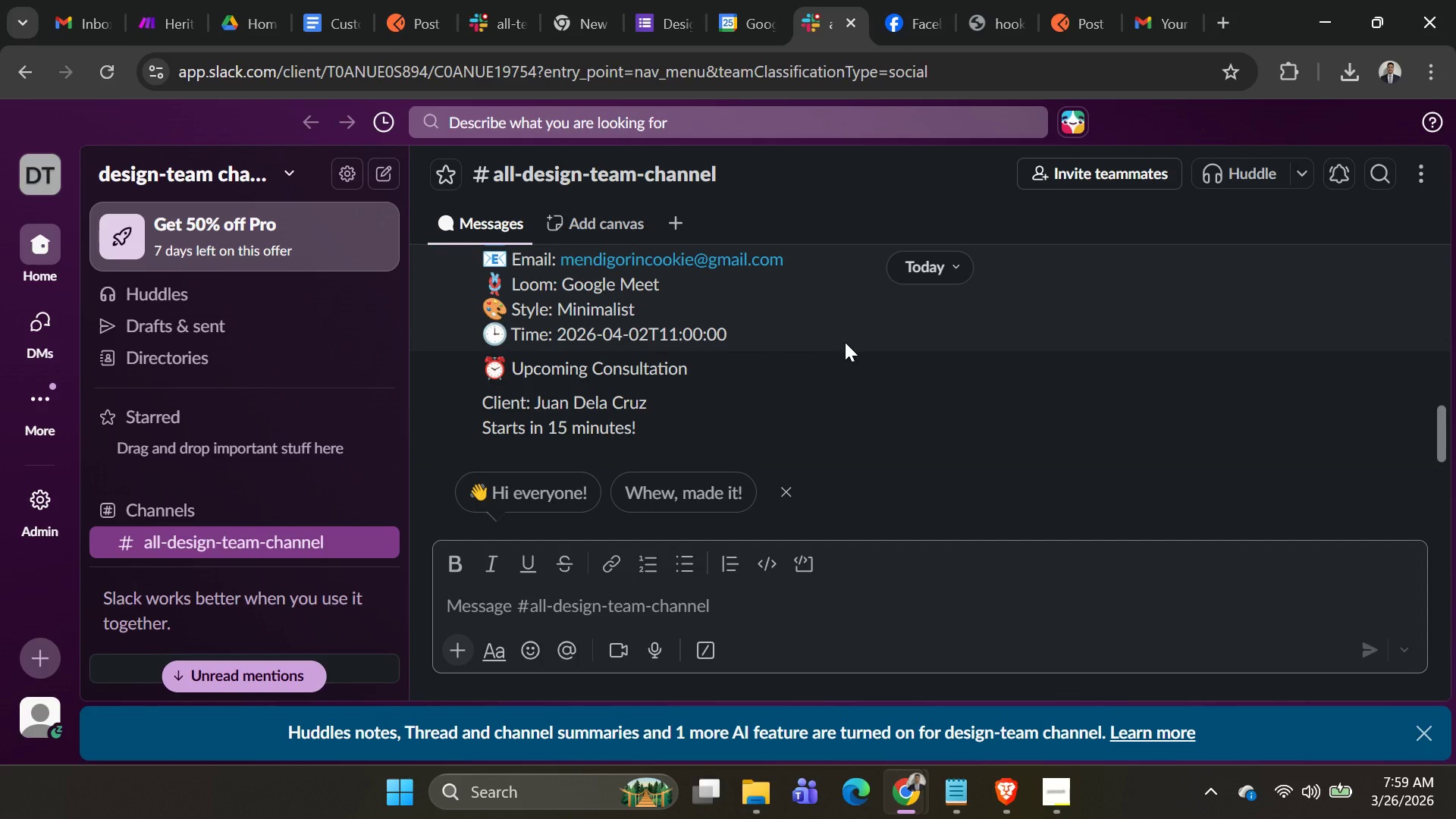 
scroll: coordinate [842, 351], scroll_direction: none, amount: 0.0
 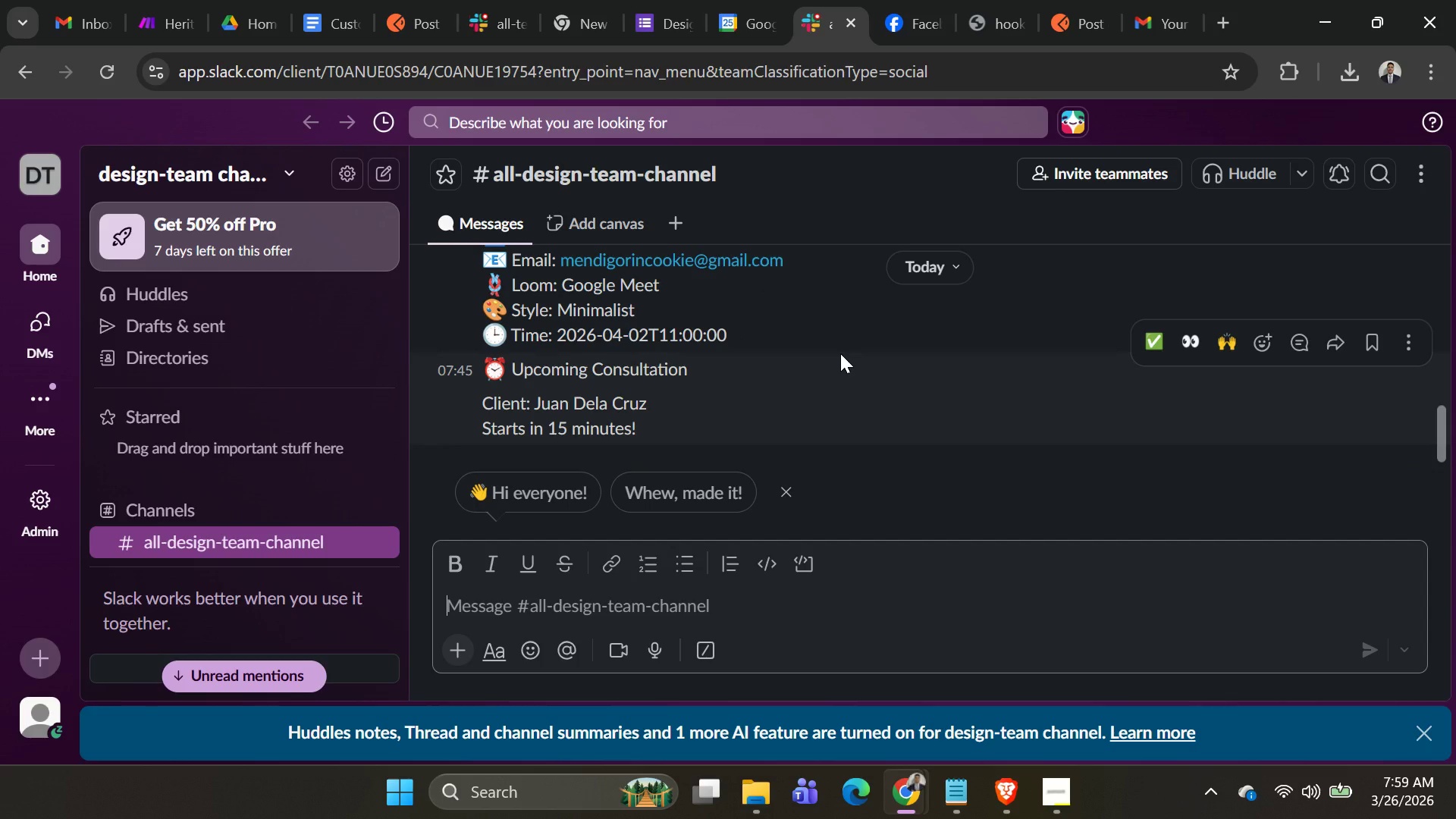 
key(F9)
 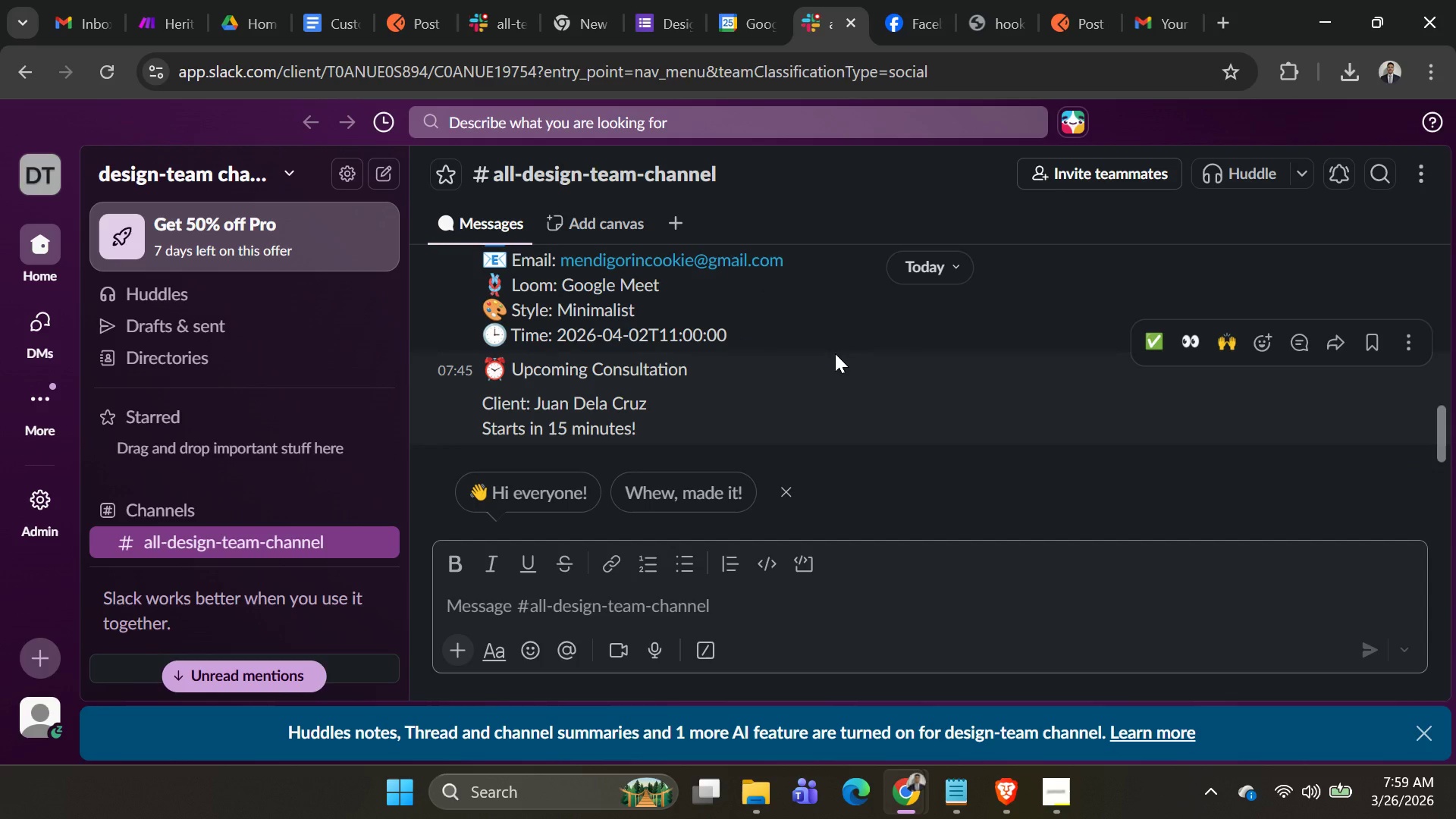 
hold_key(key=MetaLeft, duration=0.34)
 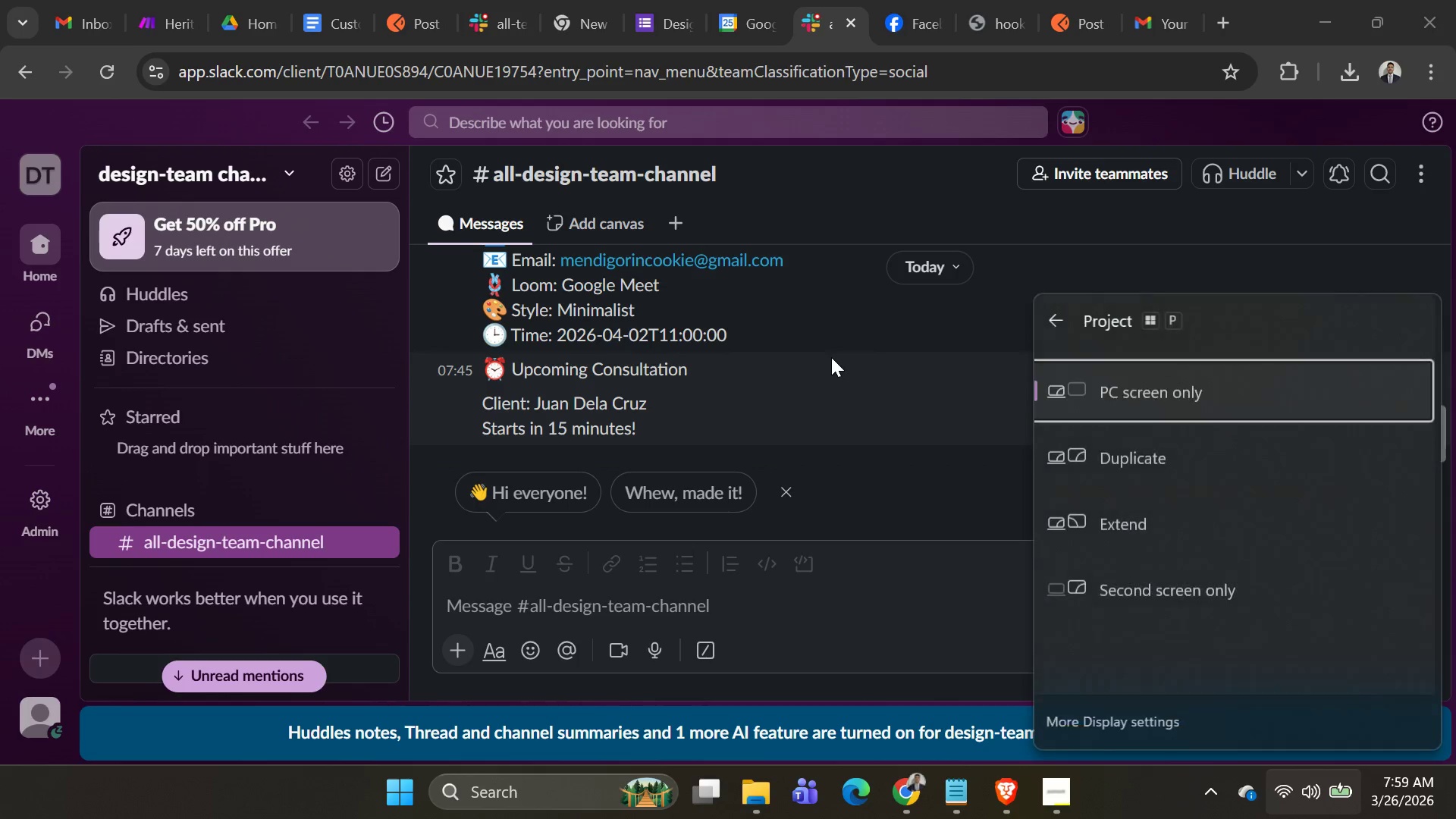 
hold_key(key=P, duration=0.34)
 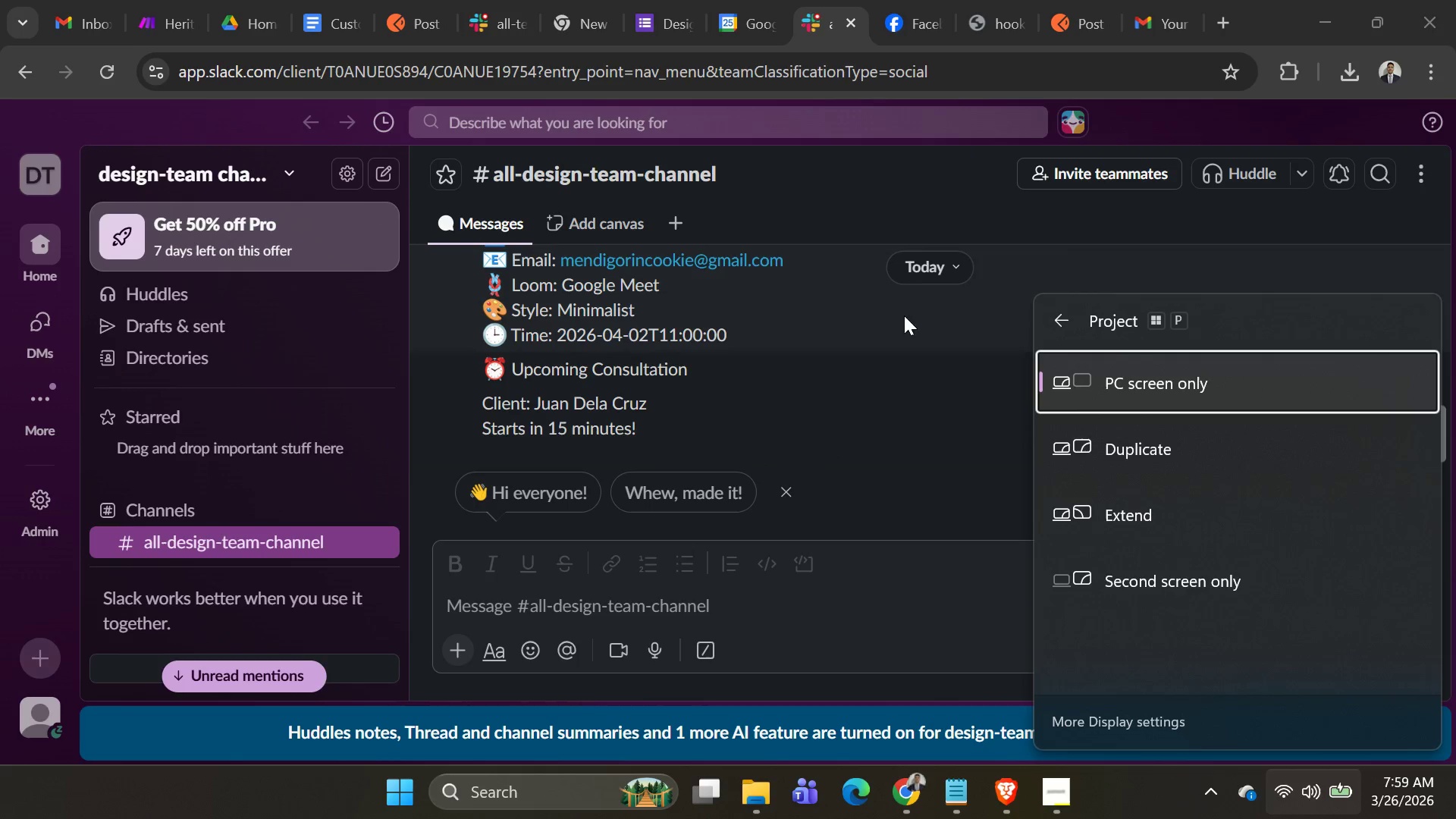 
left_click([861, 384])
 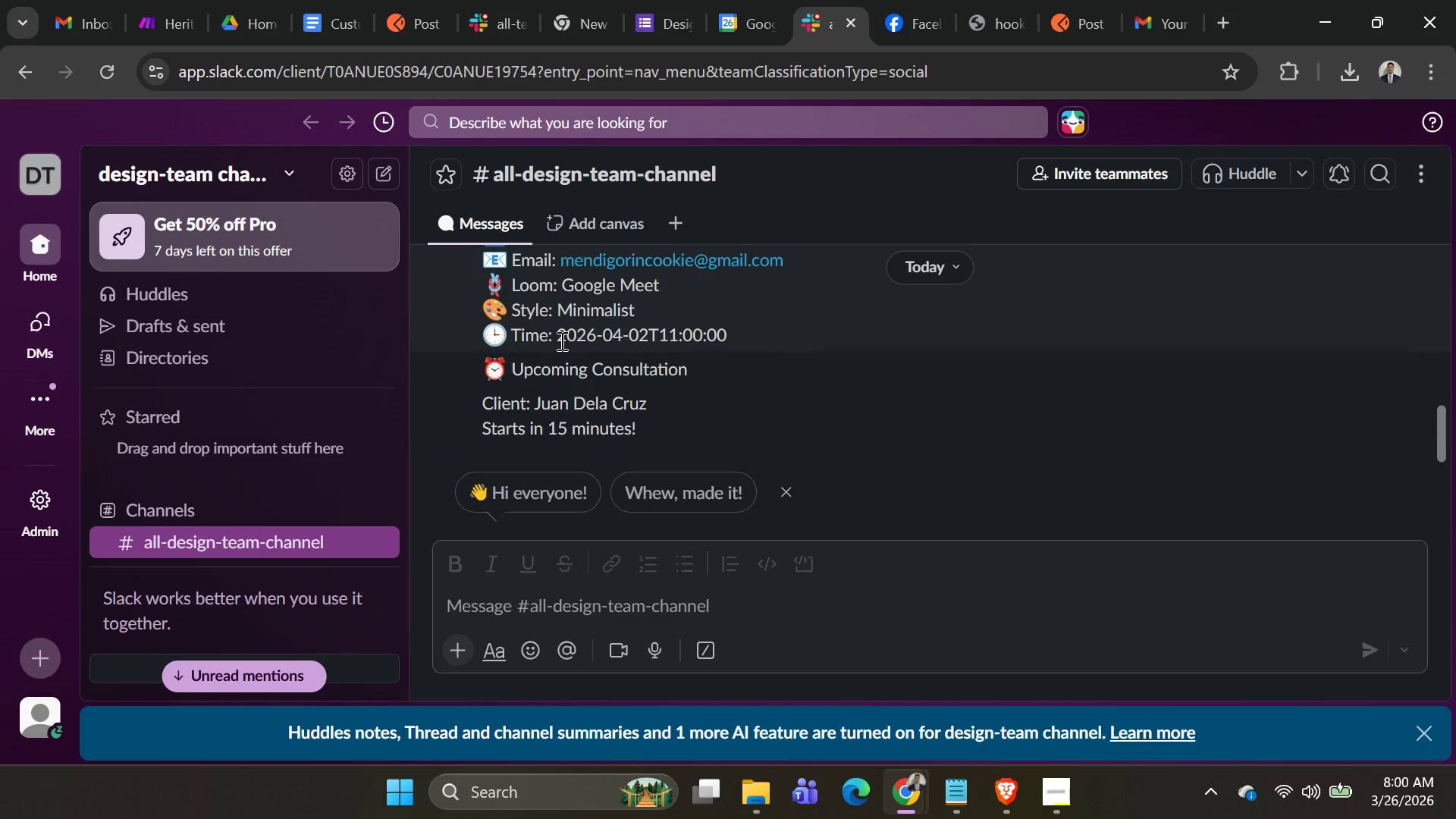 
key(PrintScreen)
 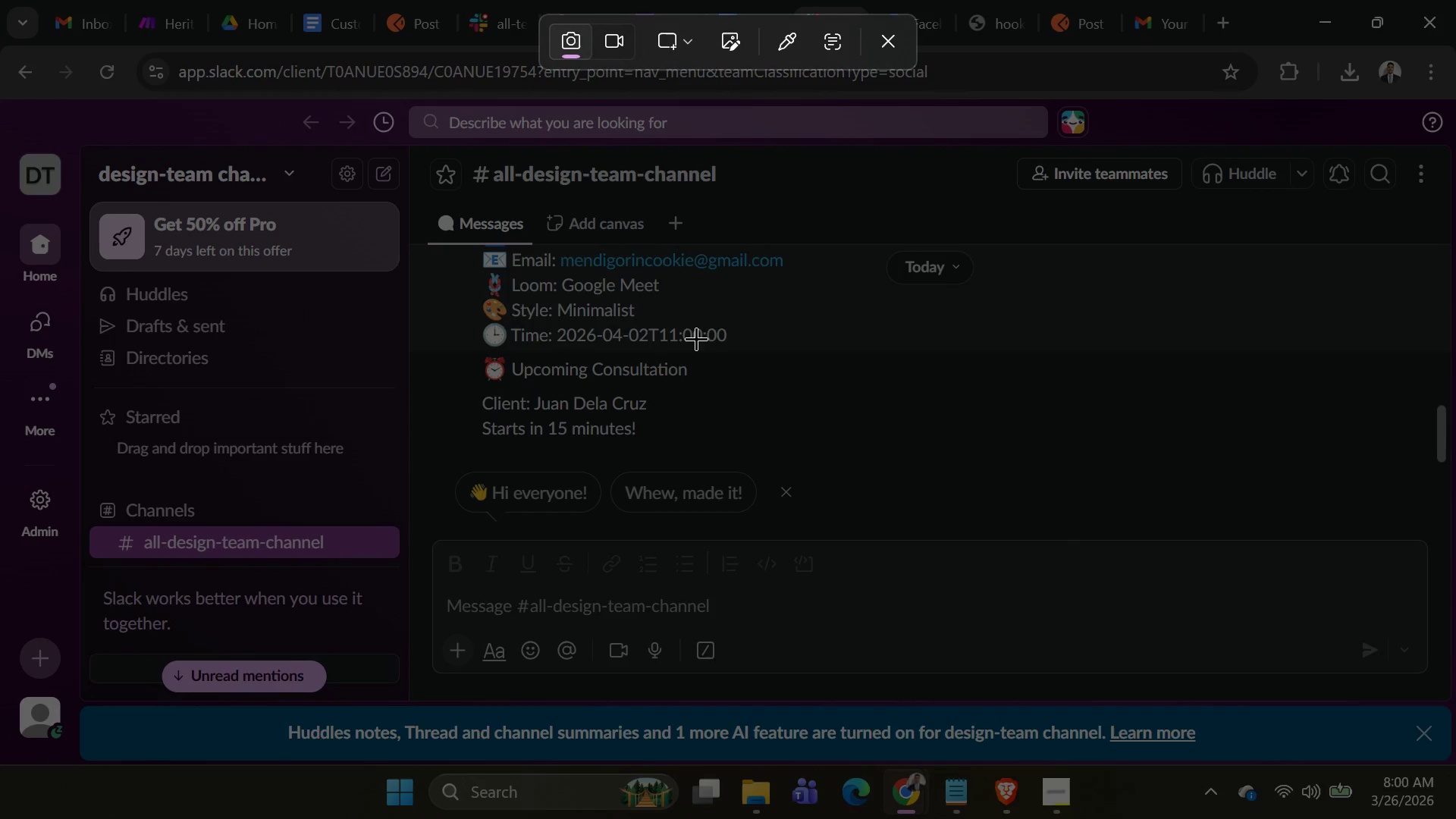 
left_click_drag(start_coordinate=[5, 58], to_coordinate=[1454, 799])
 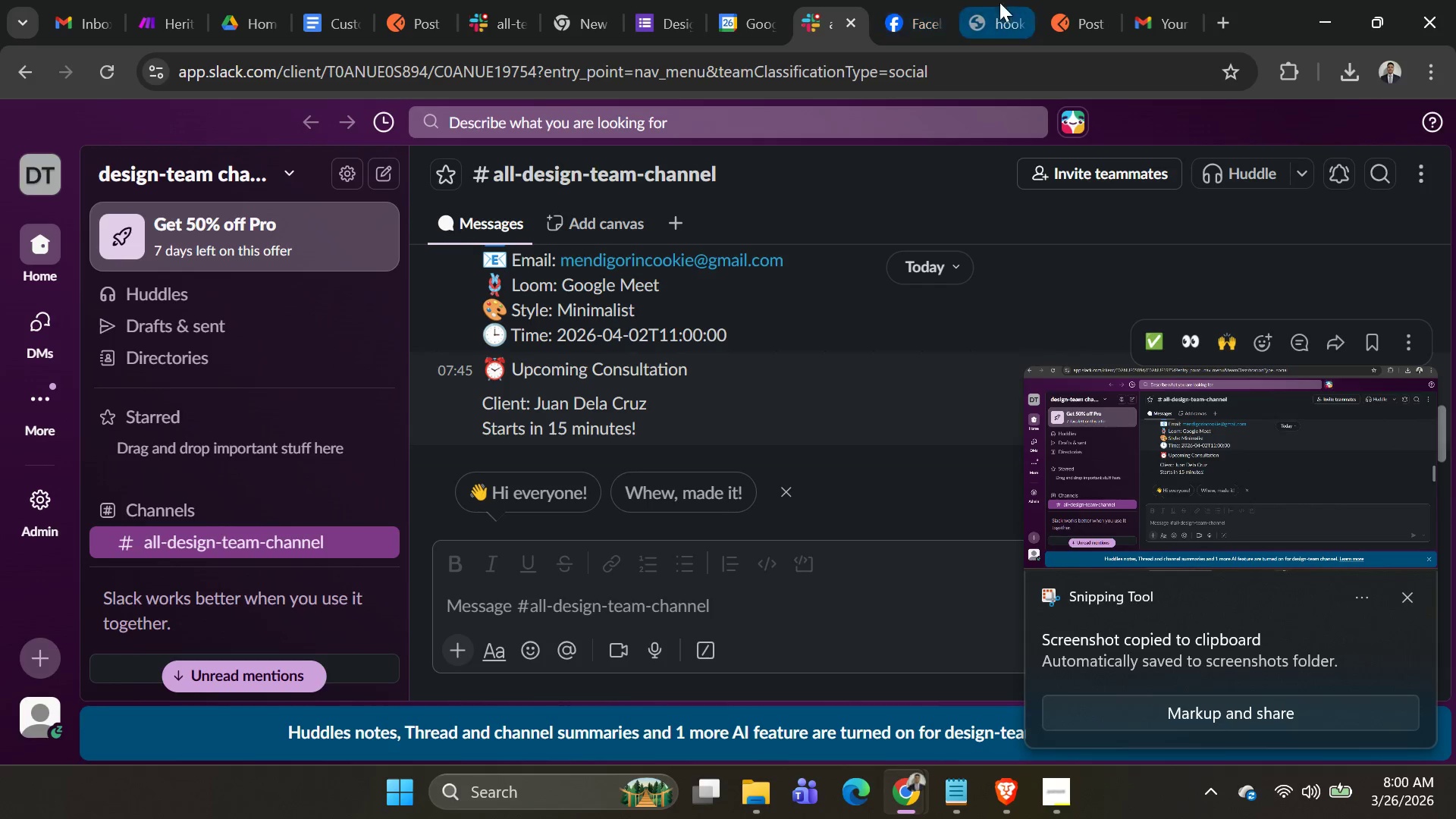 
left_click([899, 17])
 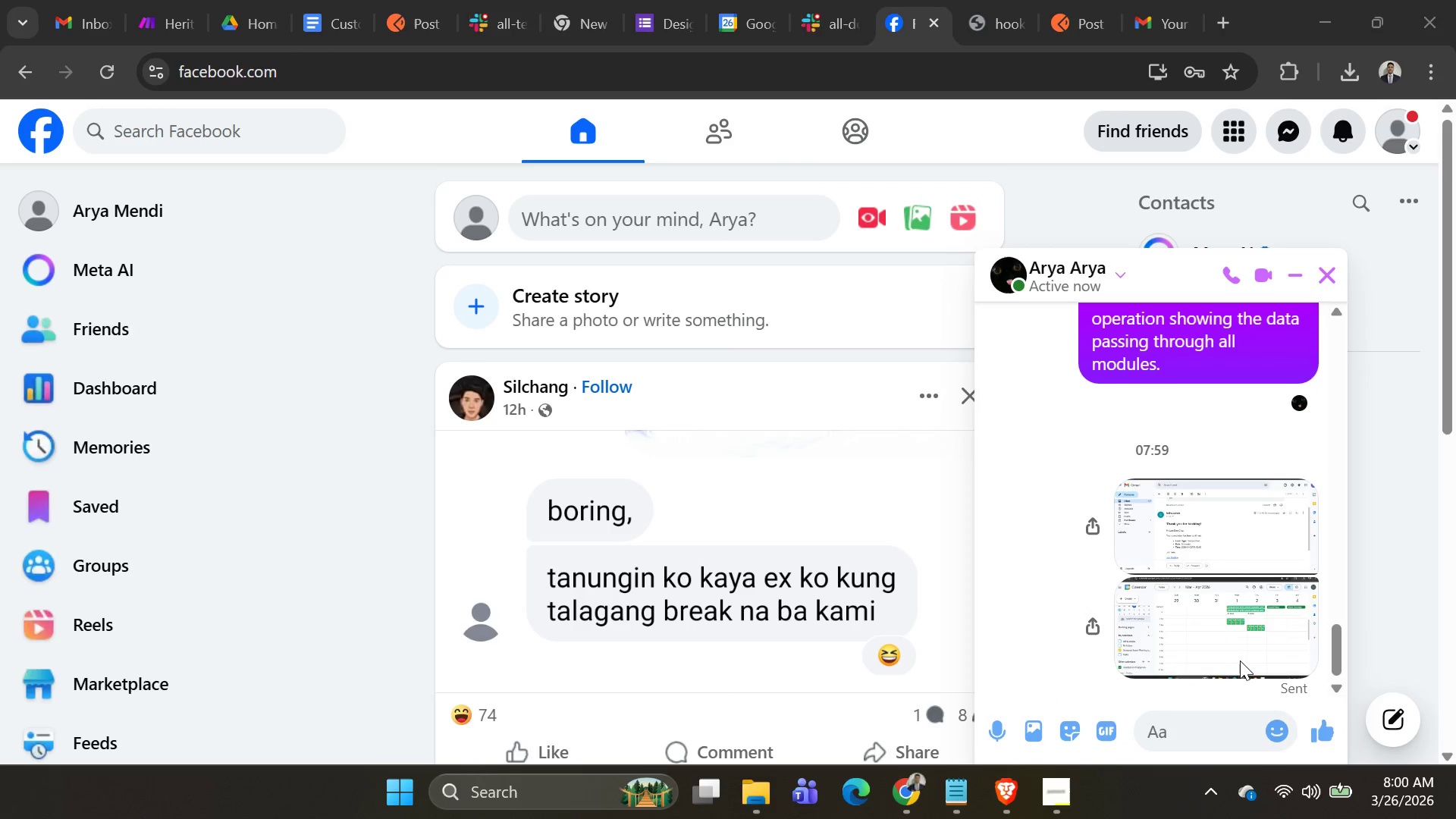 
left_click([1168, 718])
 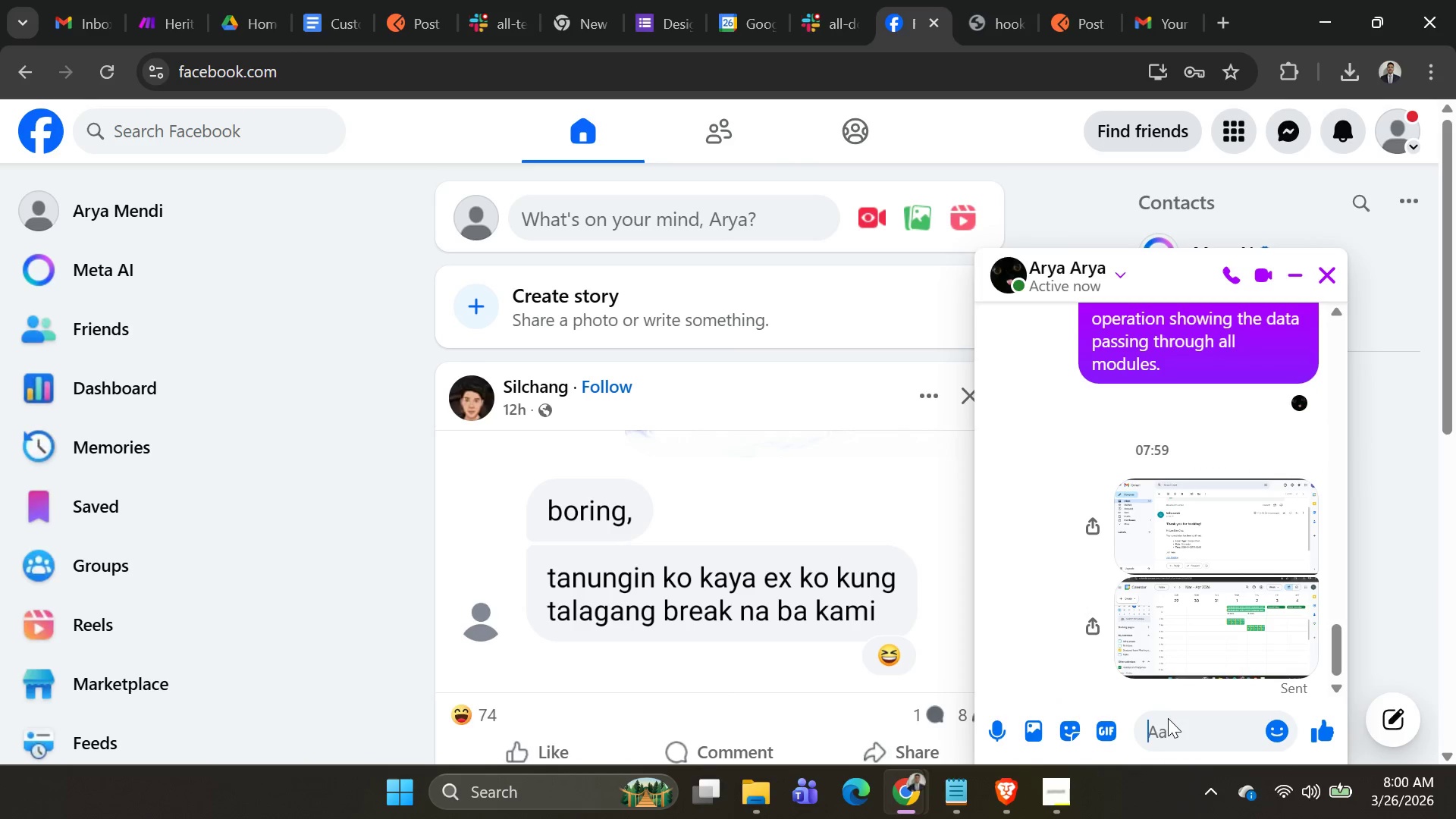 
key(Control+V)
 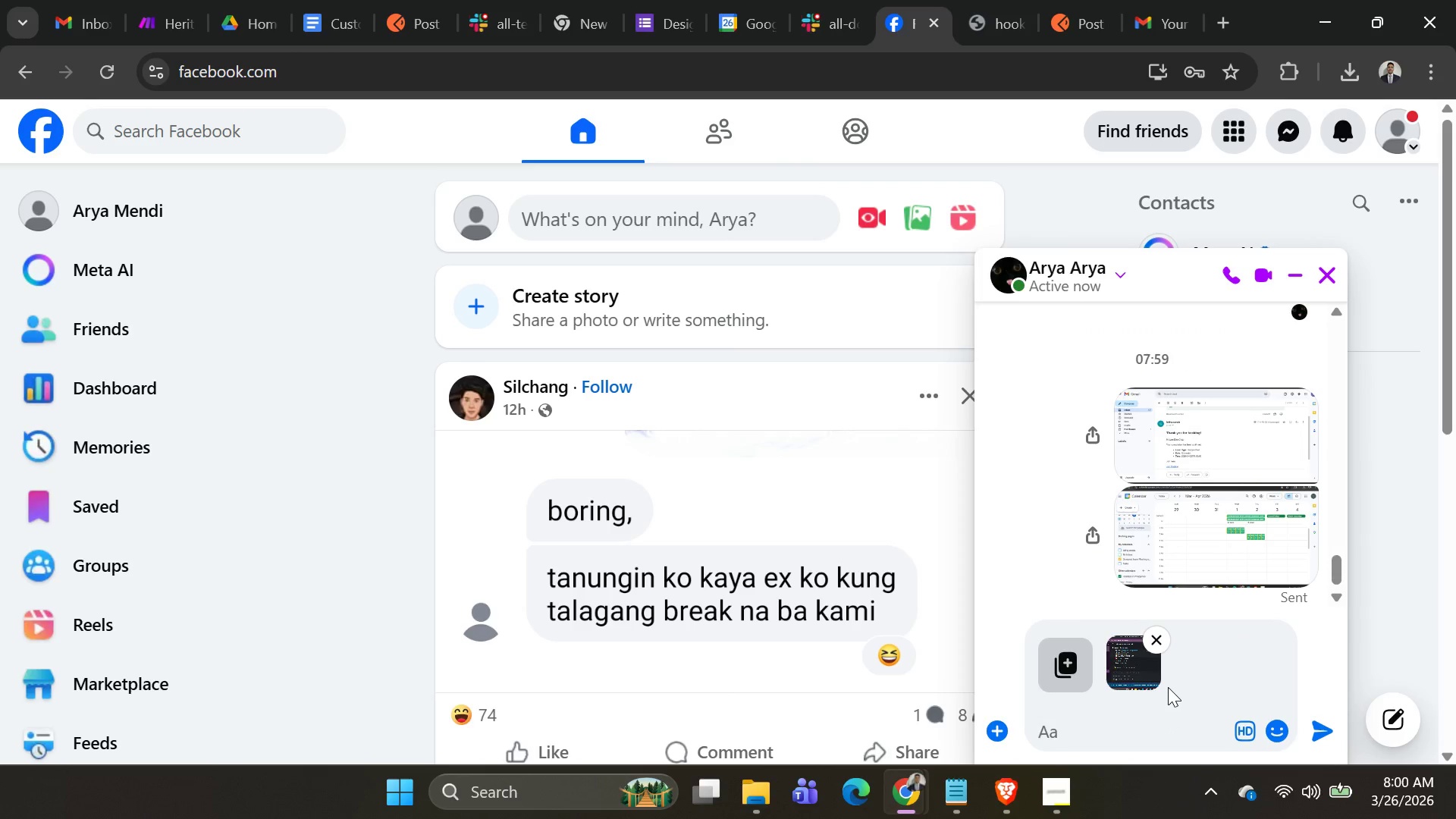 
key(Enter)
 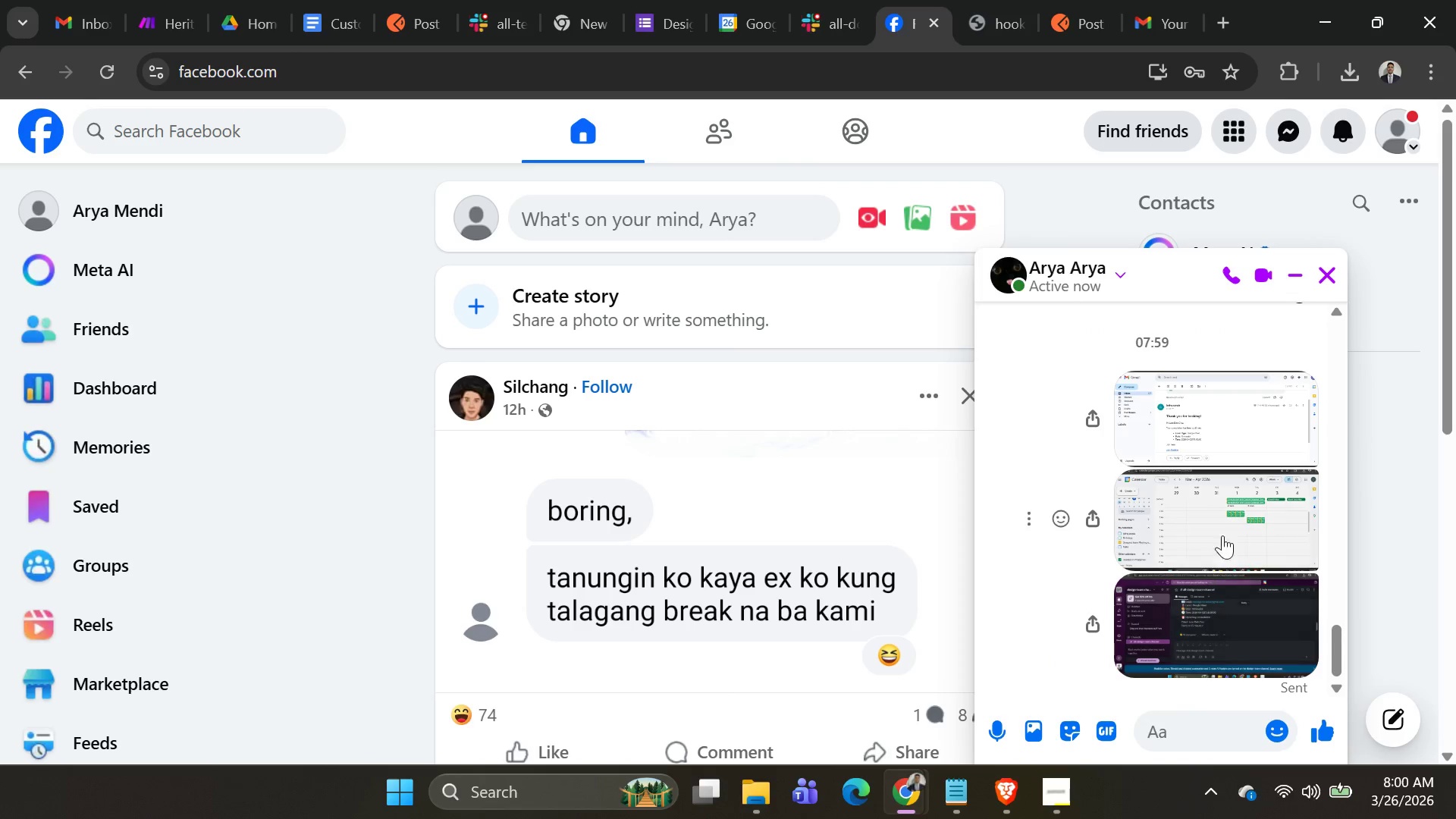 
key(Alt+AltLeft)
 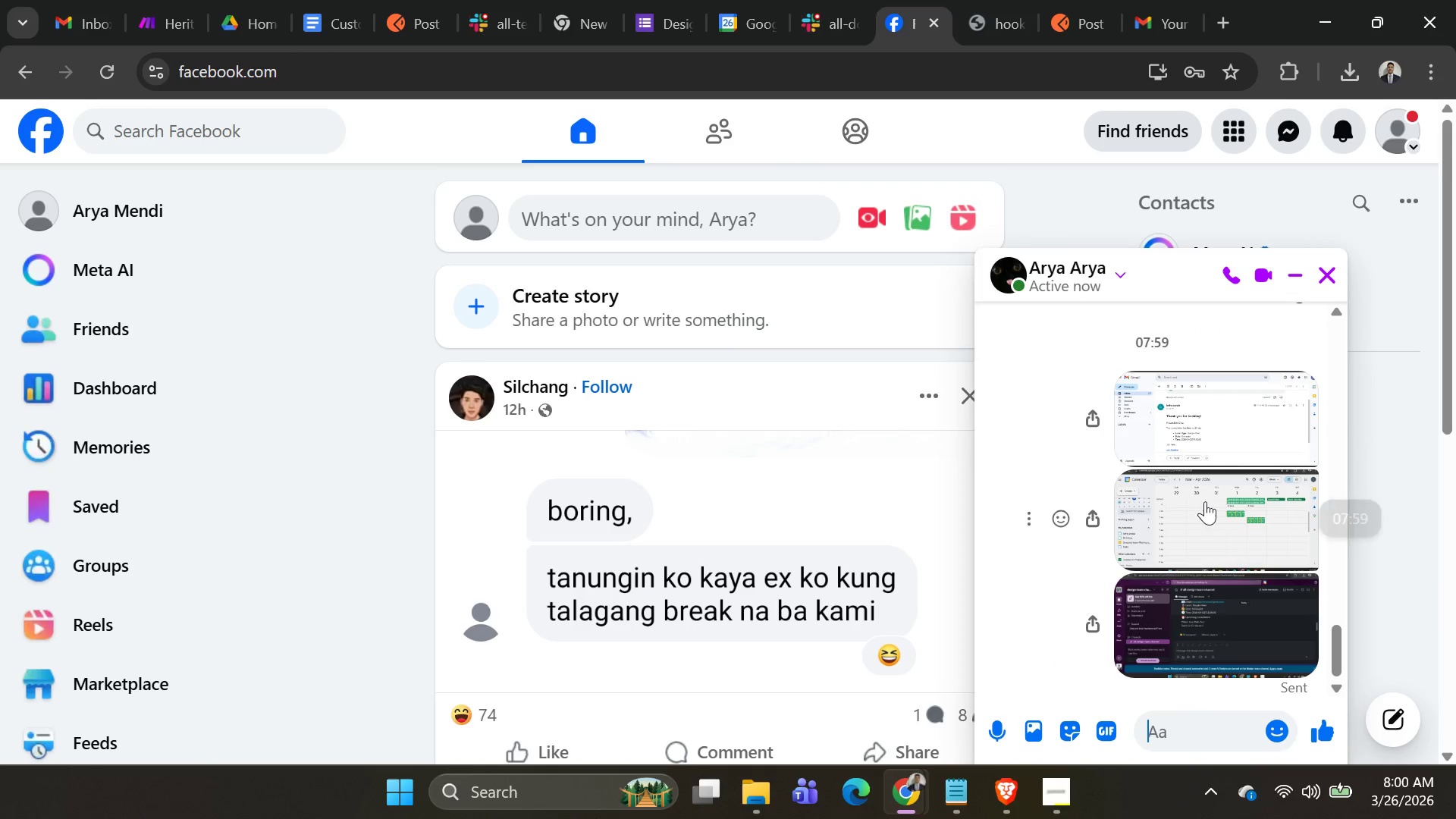 
key(Alt+Tab)
 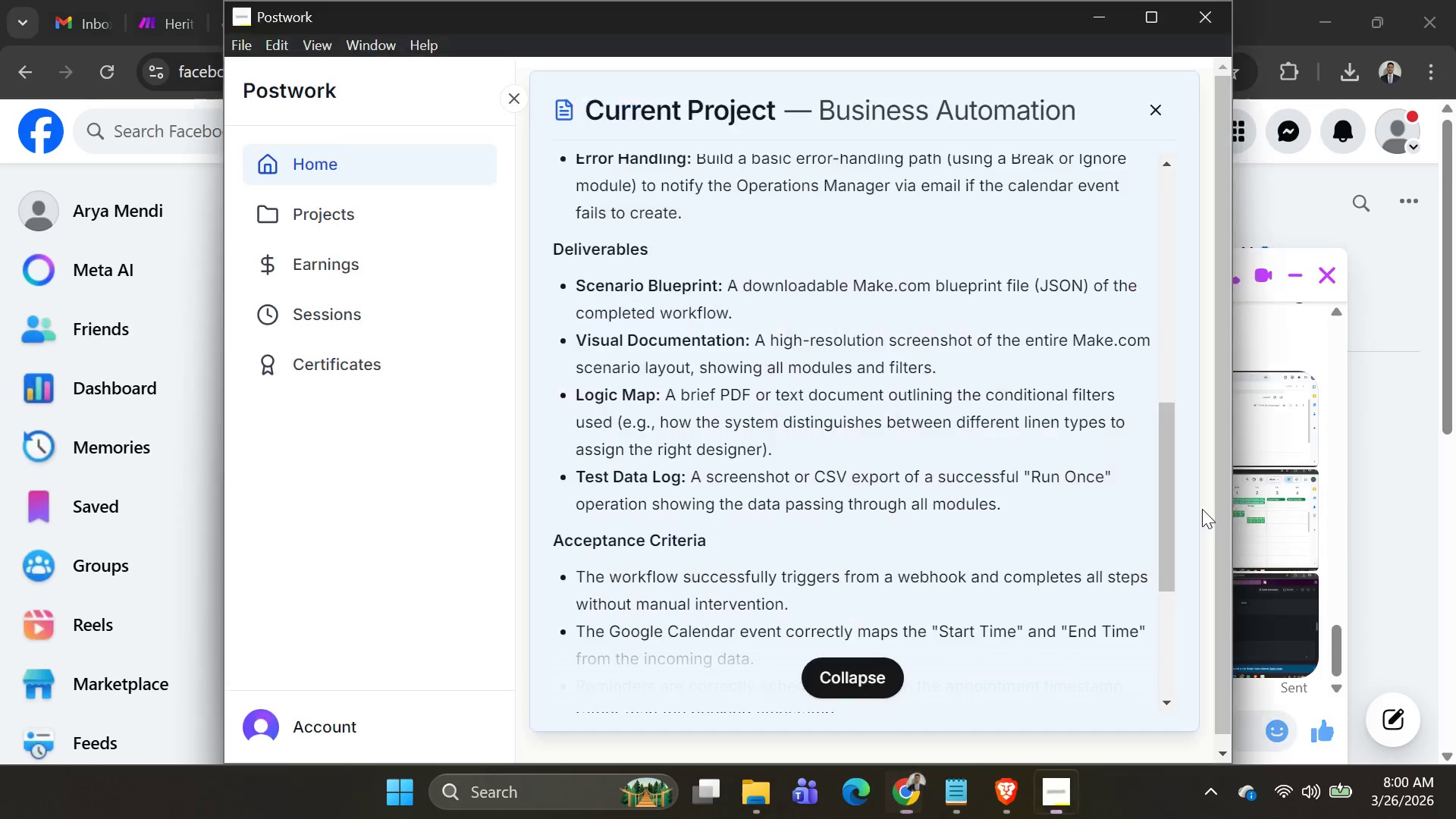 
key(Alt+AltLeft)
 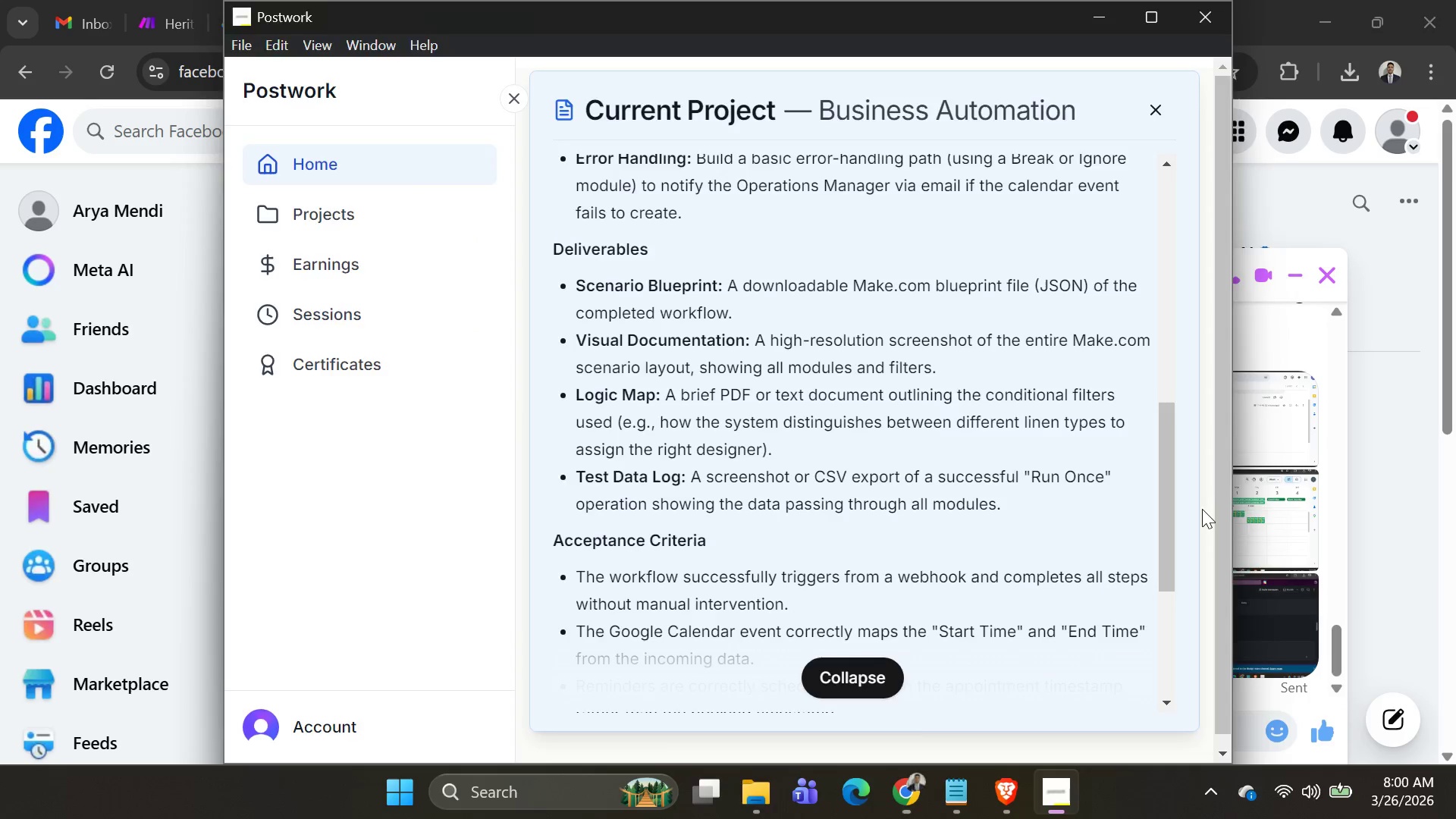 
key(Alt+Tab)
 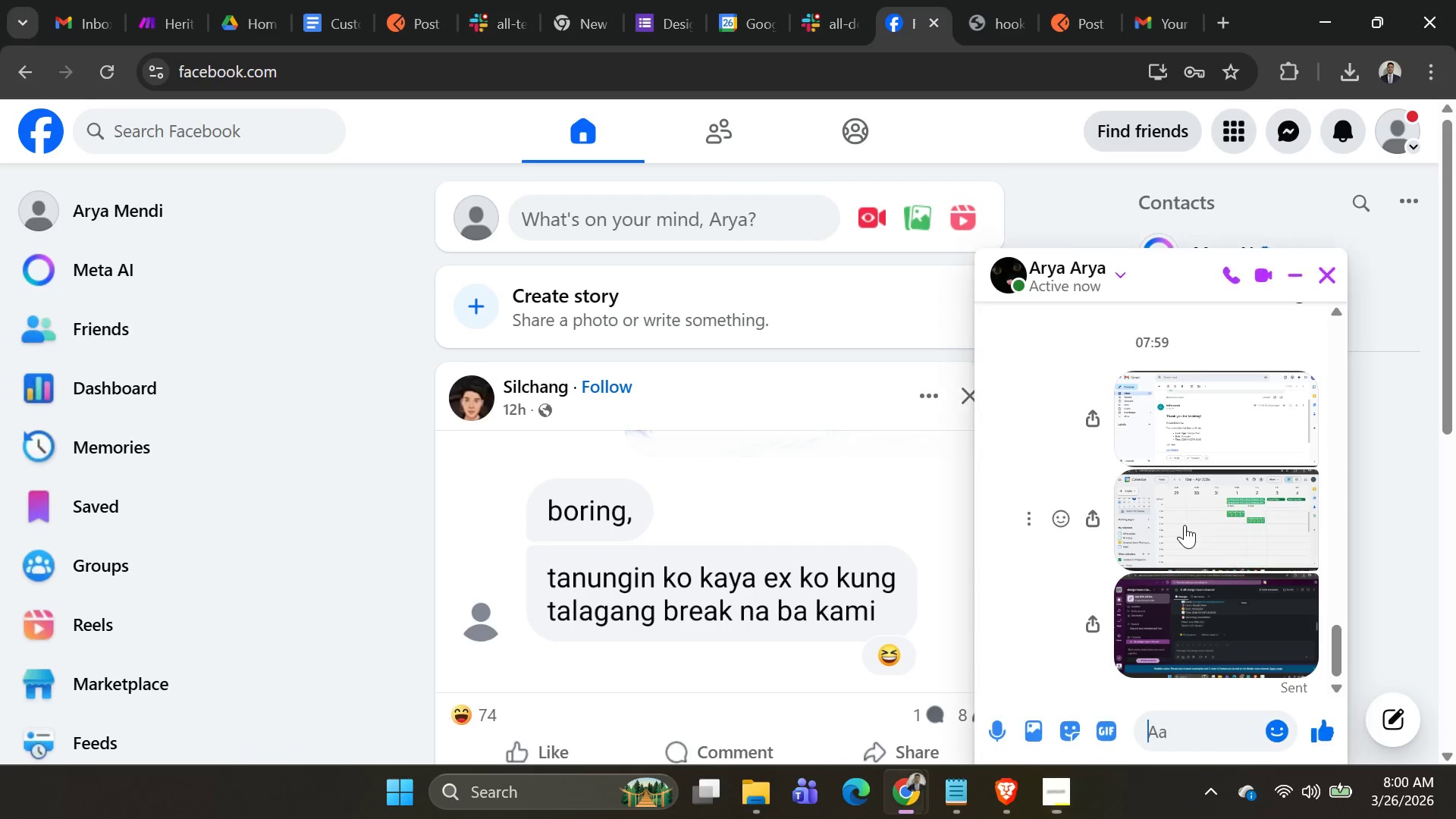 
key(Alt+AltLeft)
 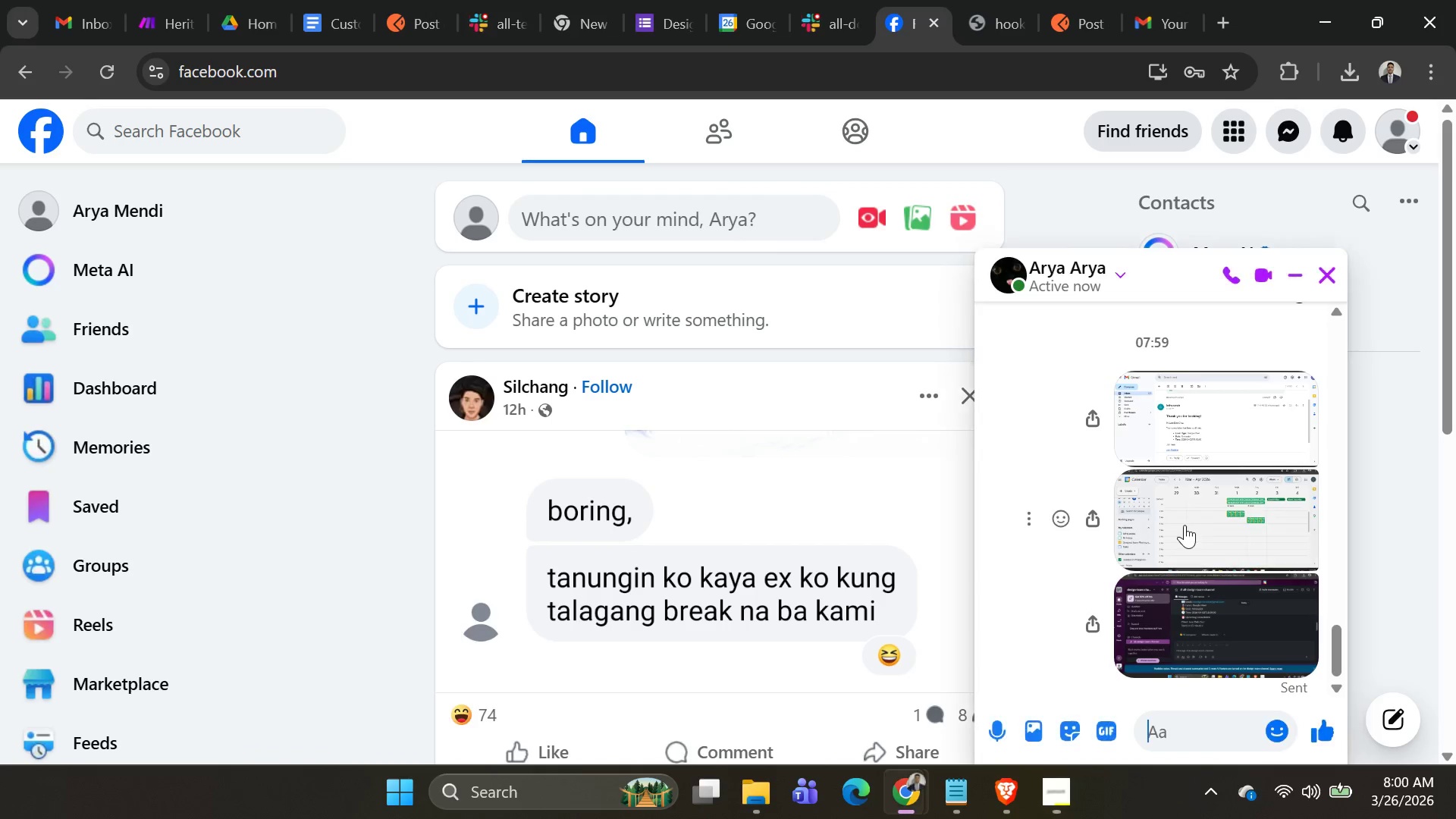 
key(Alt+Tab)
 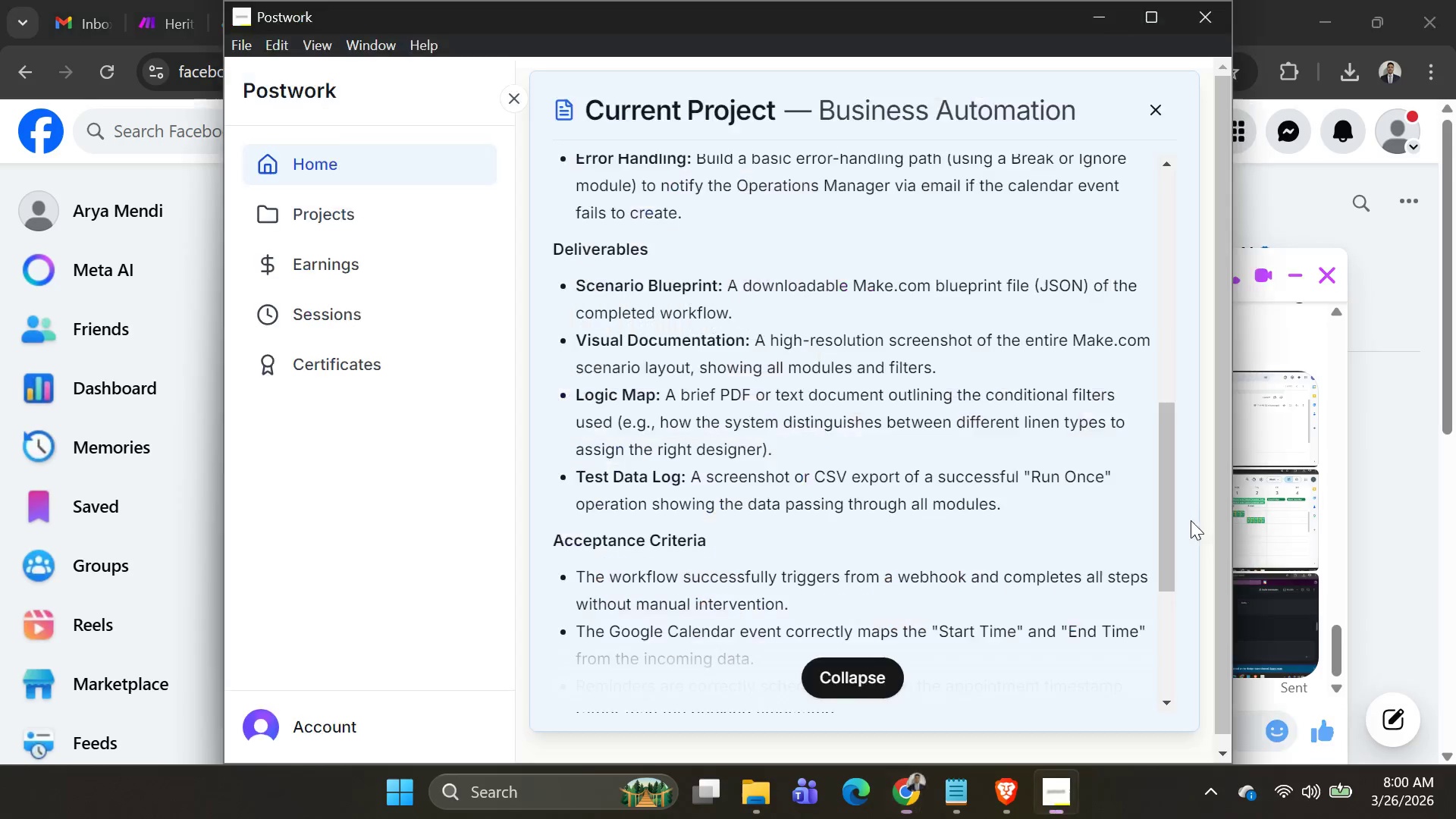 
key(Alt+AltLeft)
 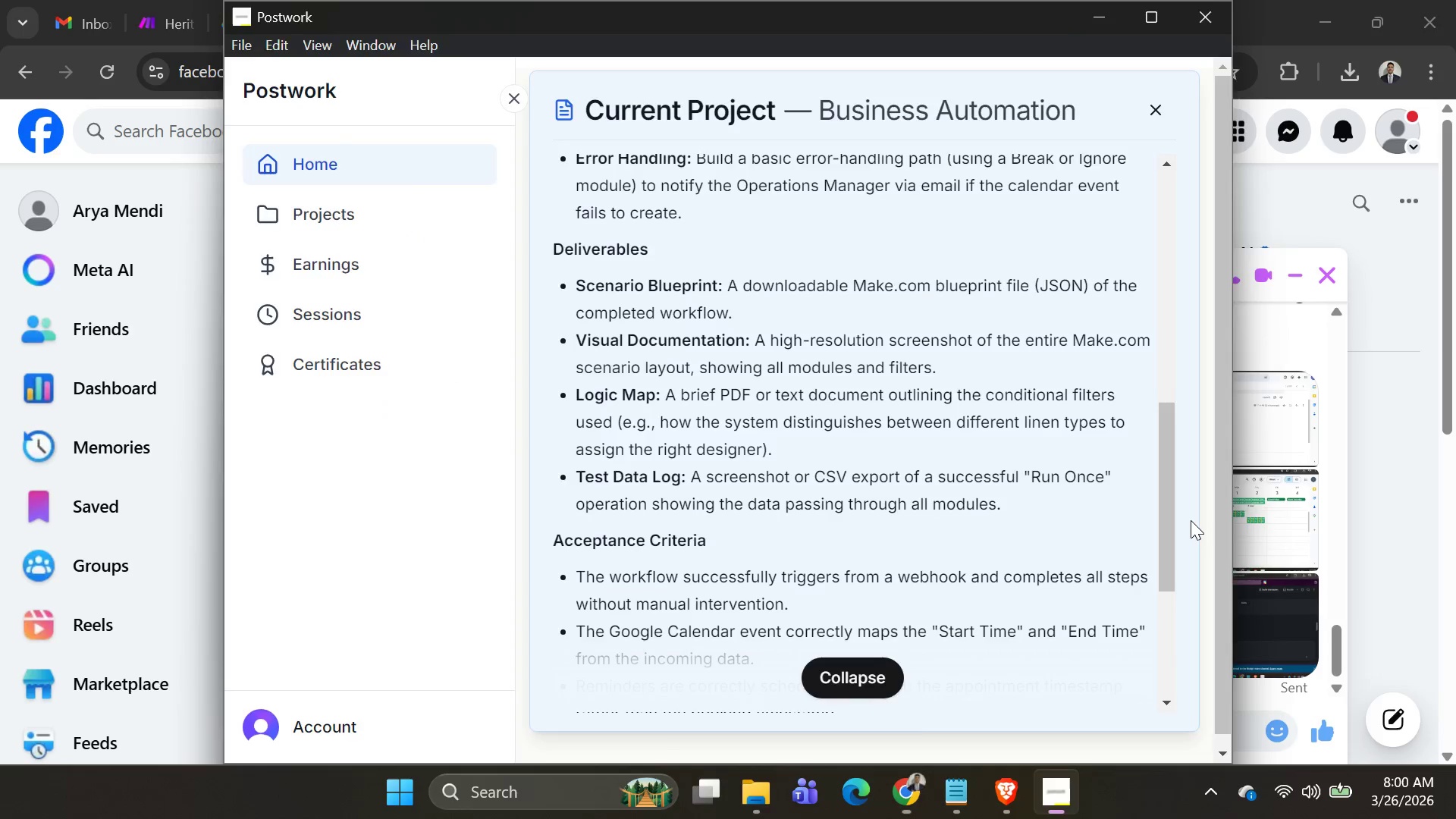 
key(Alt+Tab)